 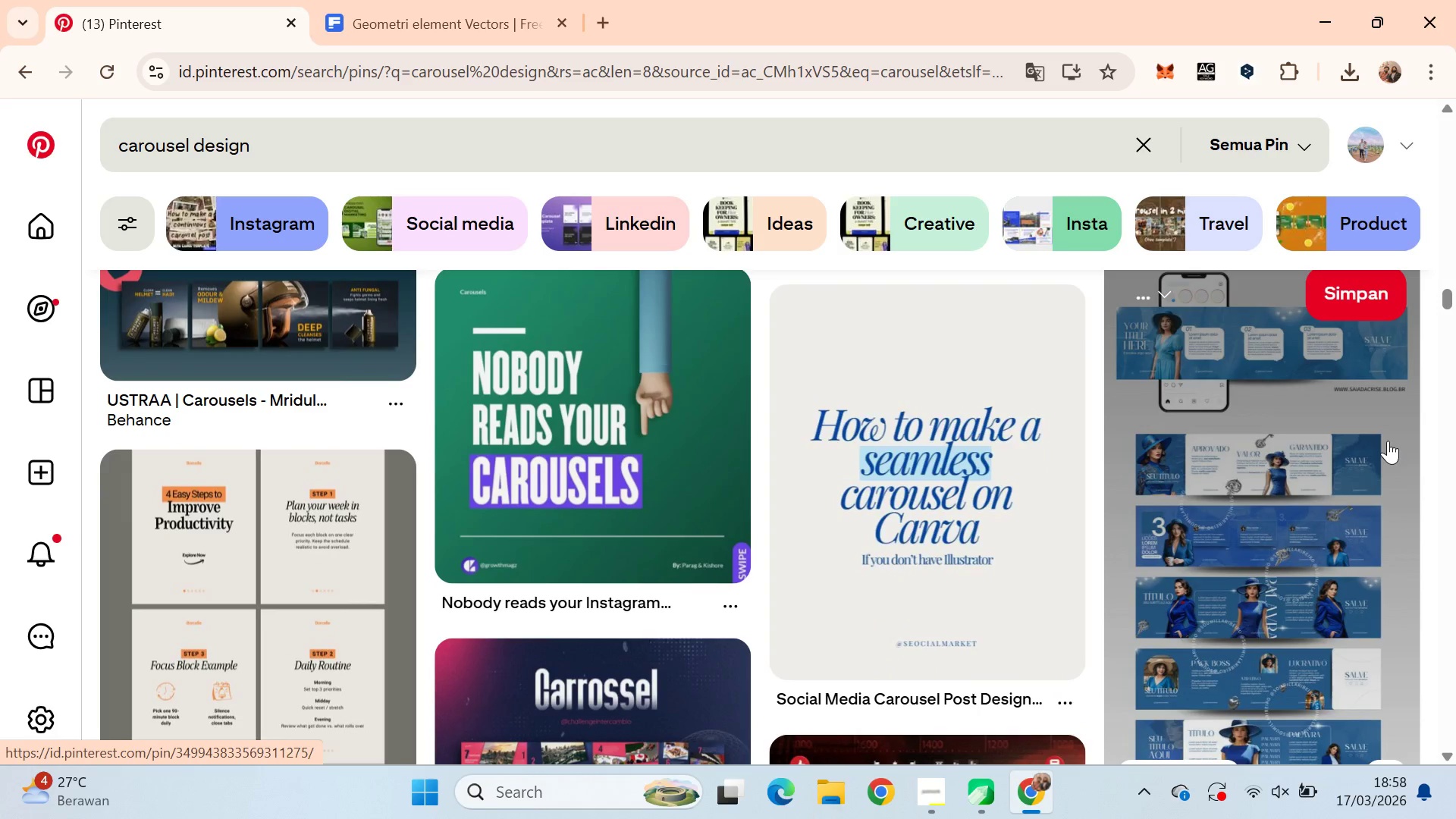 
scroll: coordinate [1433, 440], scroll_direction: up, amount: 17.0
 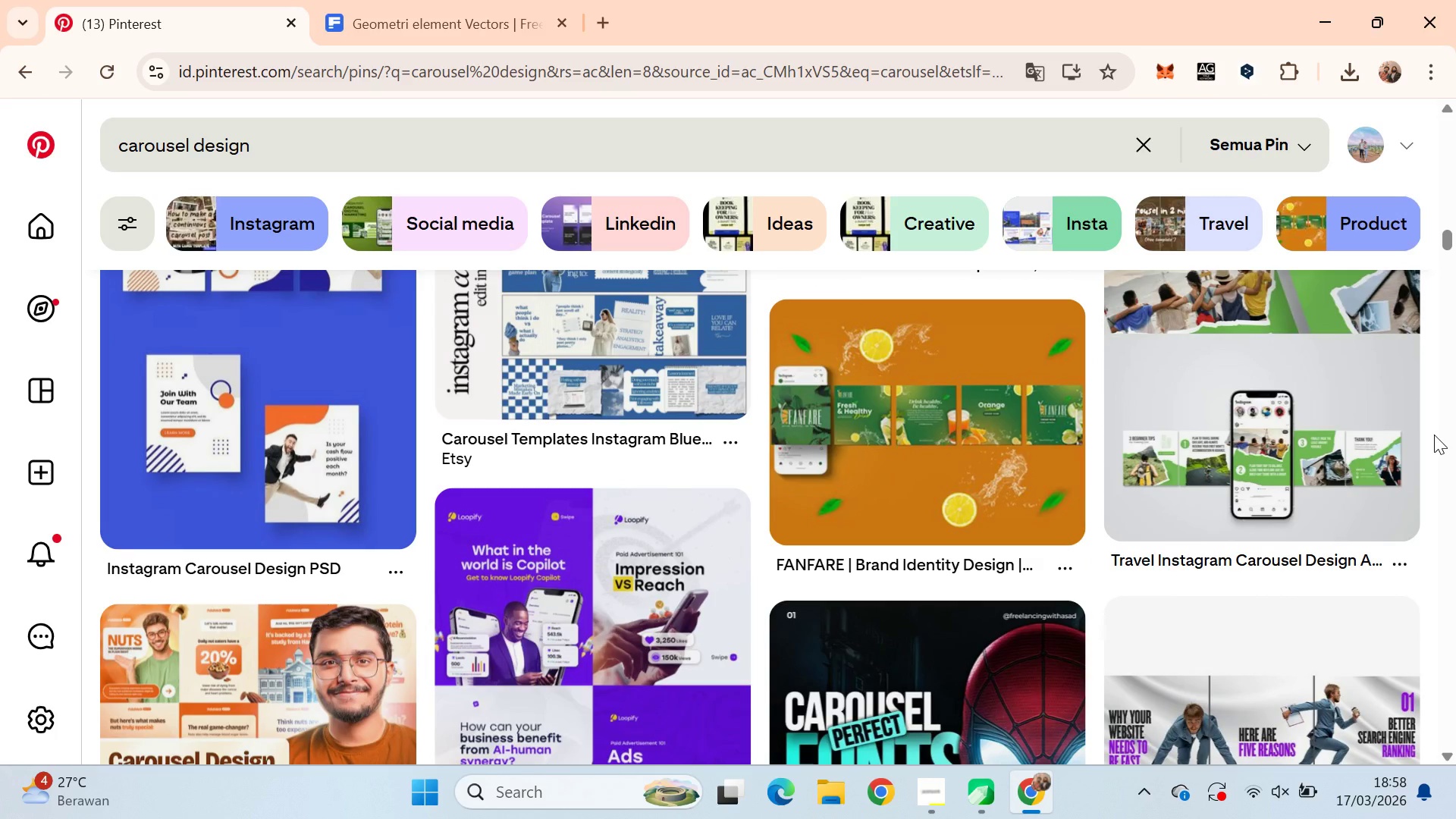 
scroll: coordinate [1434, 435], scroll_direction: none, amount: 0.0
 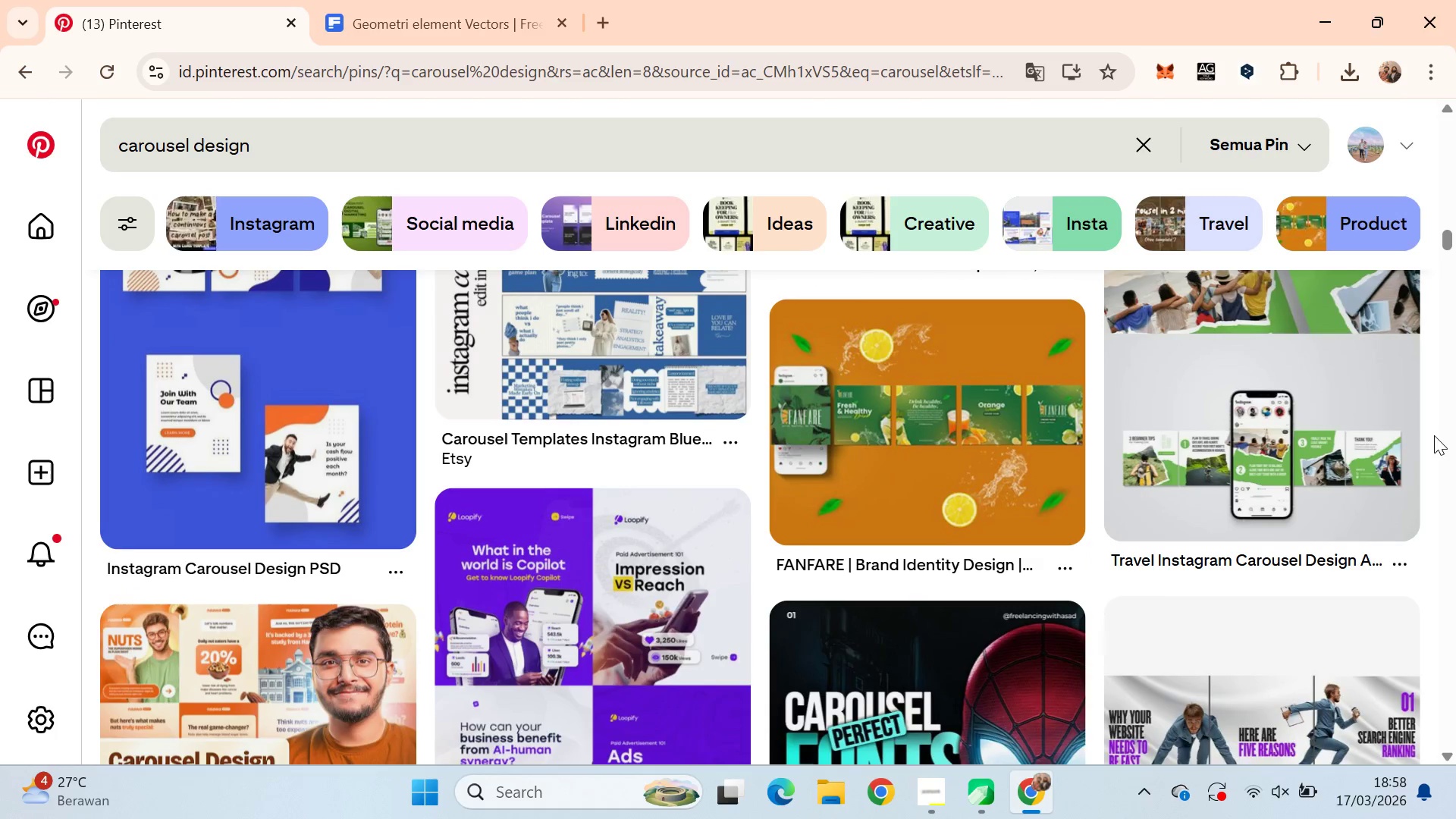 
scroll: coordinate [1429, 435], scroll_direction: up, amount: 12.0
 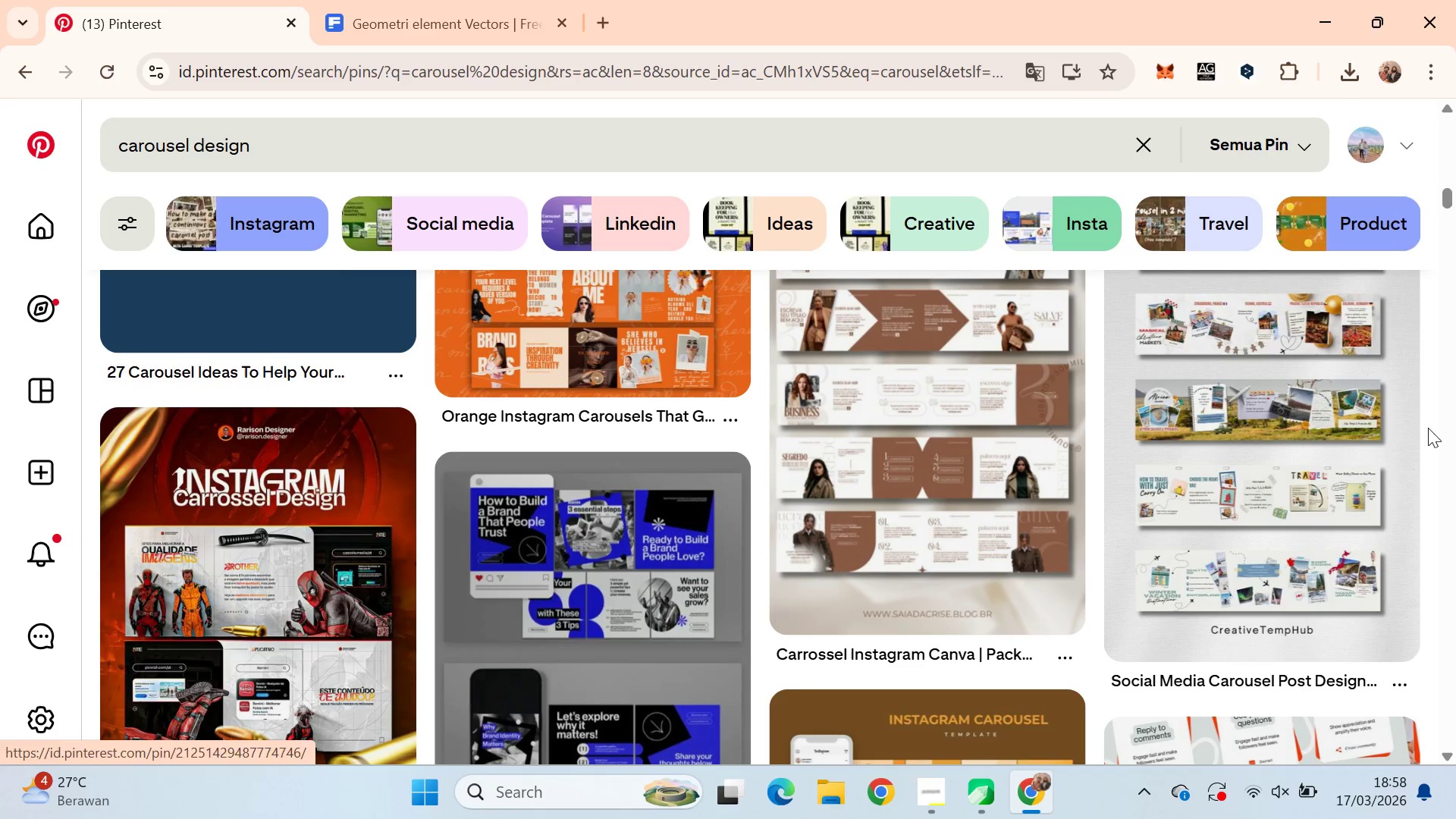 
scroll: coordinate [1434, 444], scroll_direction: up, amount: 10.0
 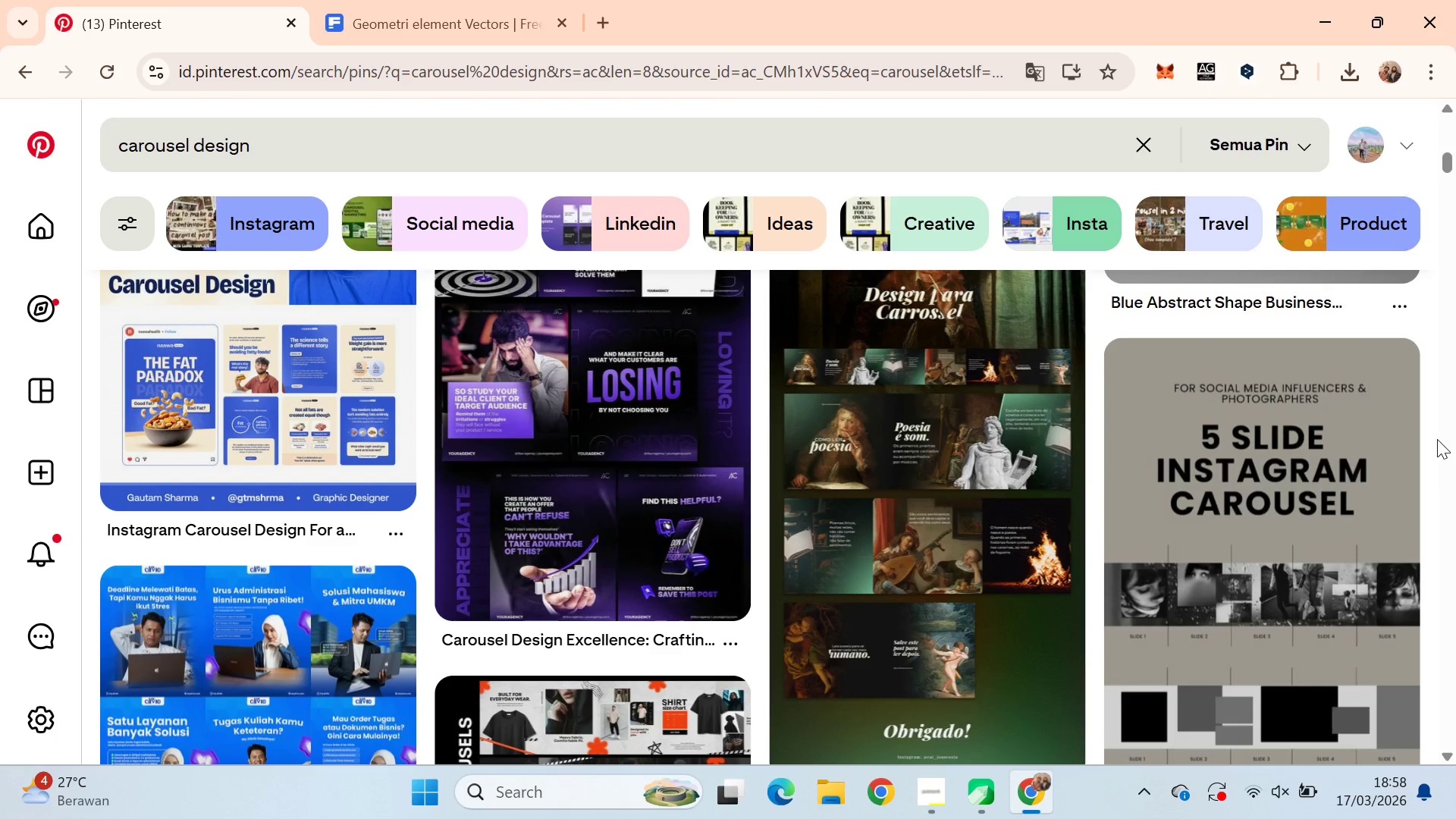 
key(Alt+AltLeft)
 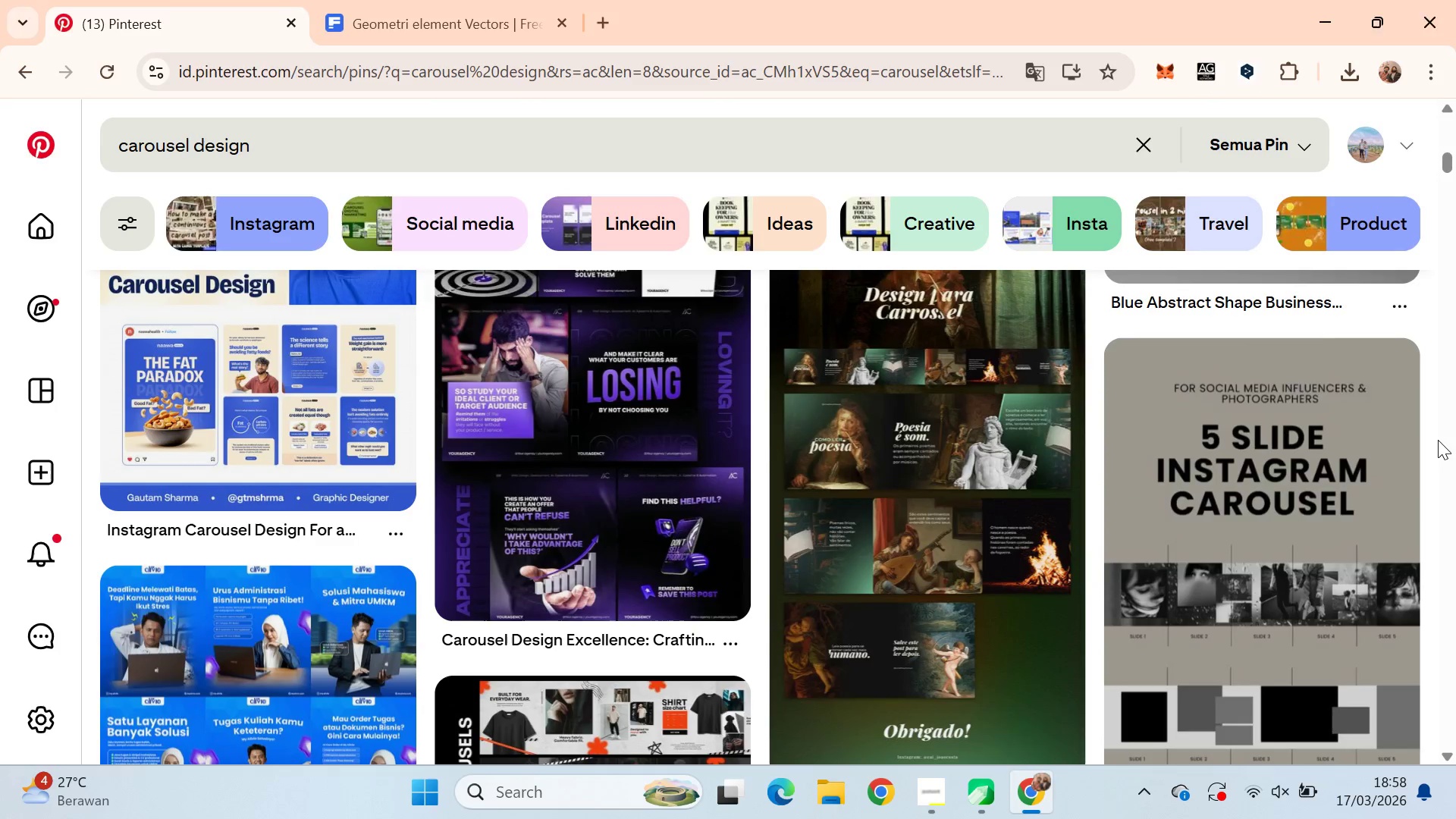 
key(Alt+Tab)